 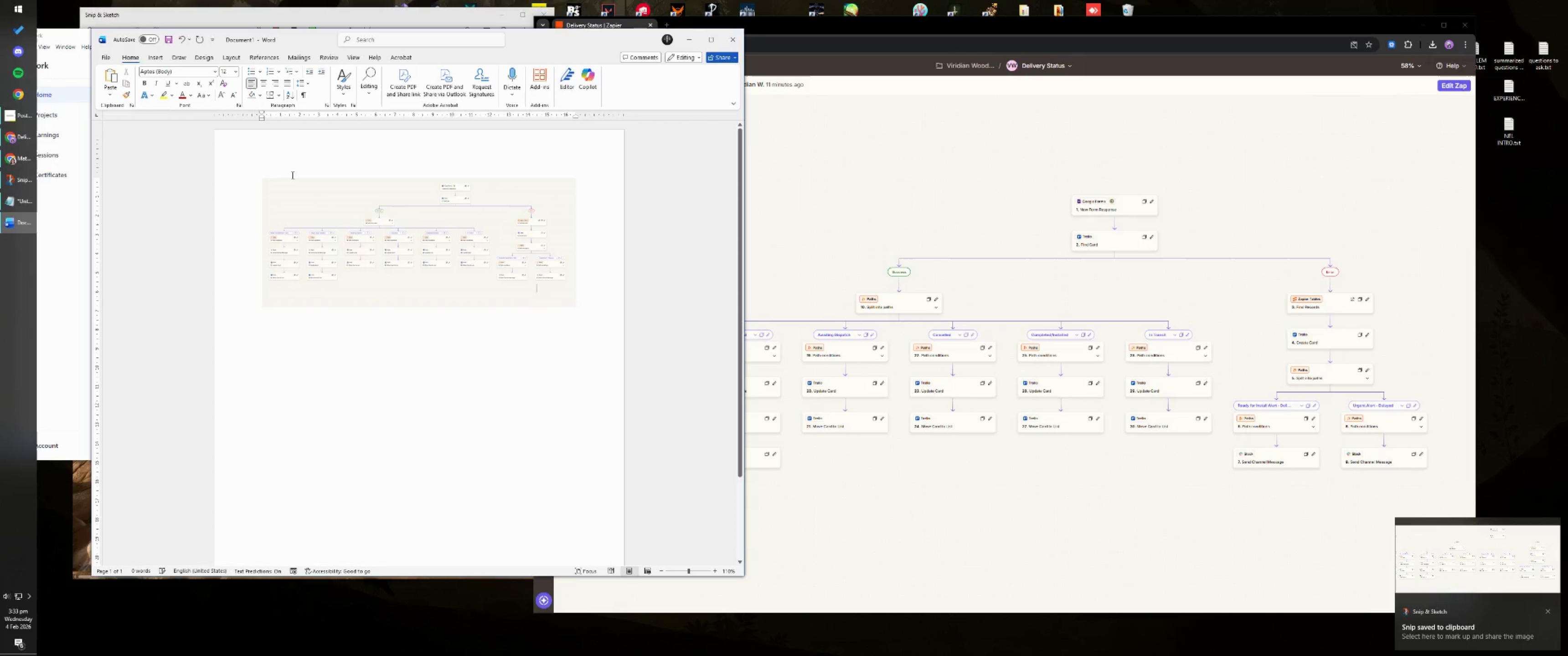 
left_click([256, 195])
 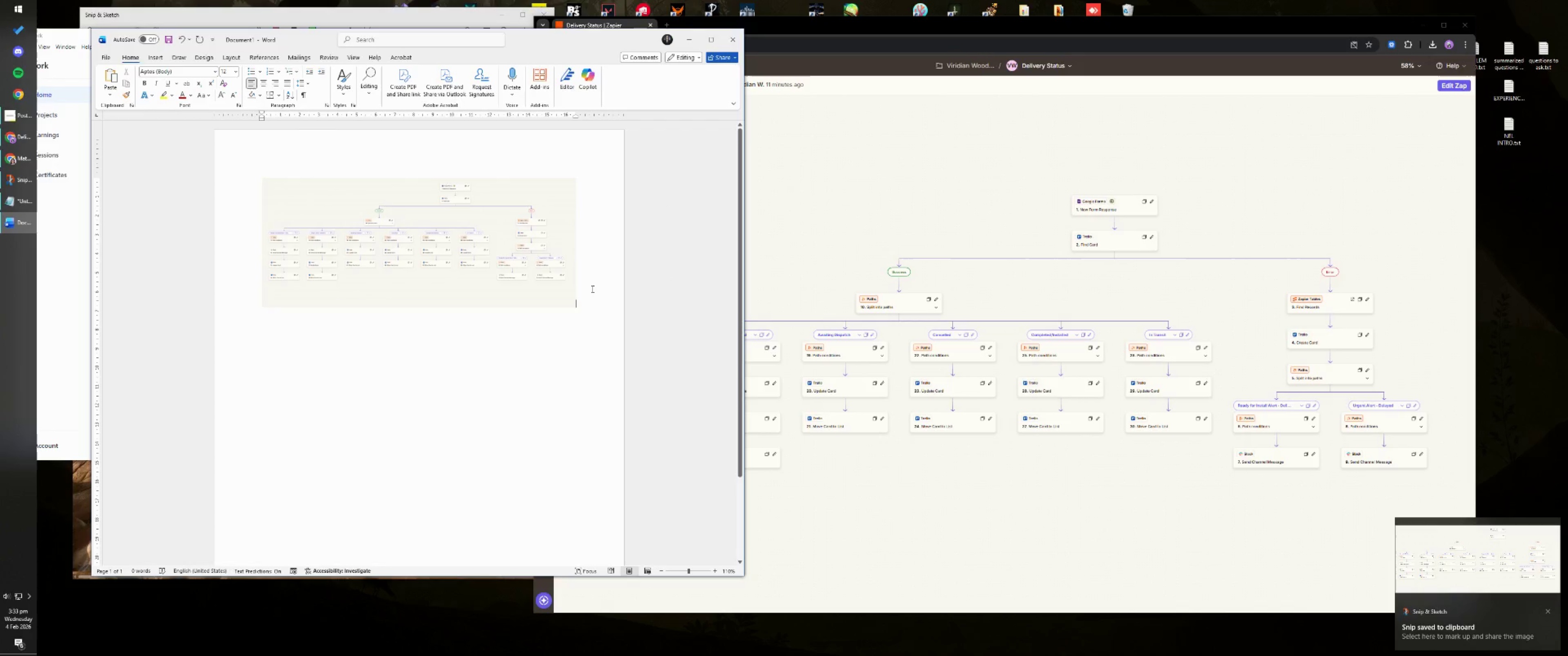 
key(Home)
 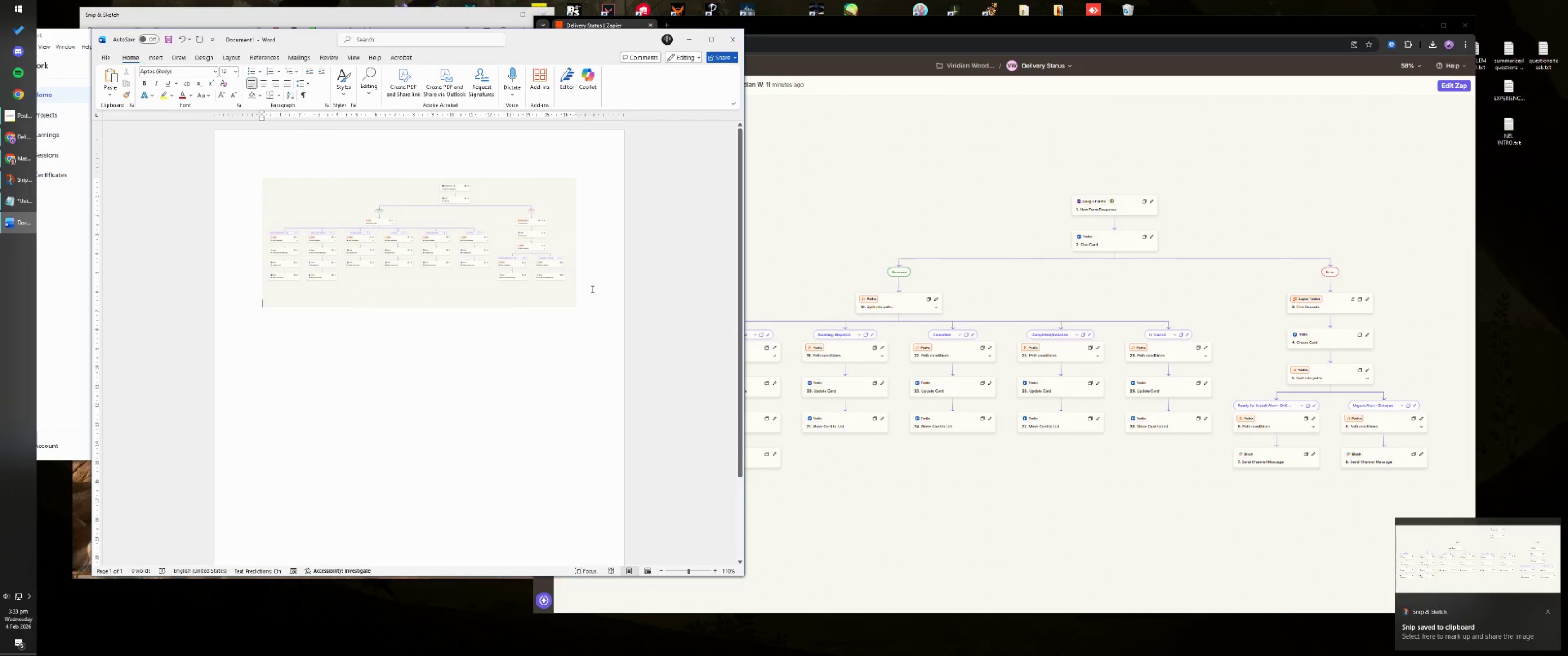 
key(Enter)
 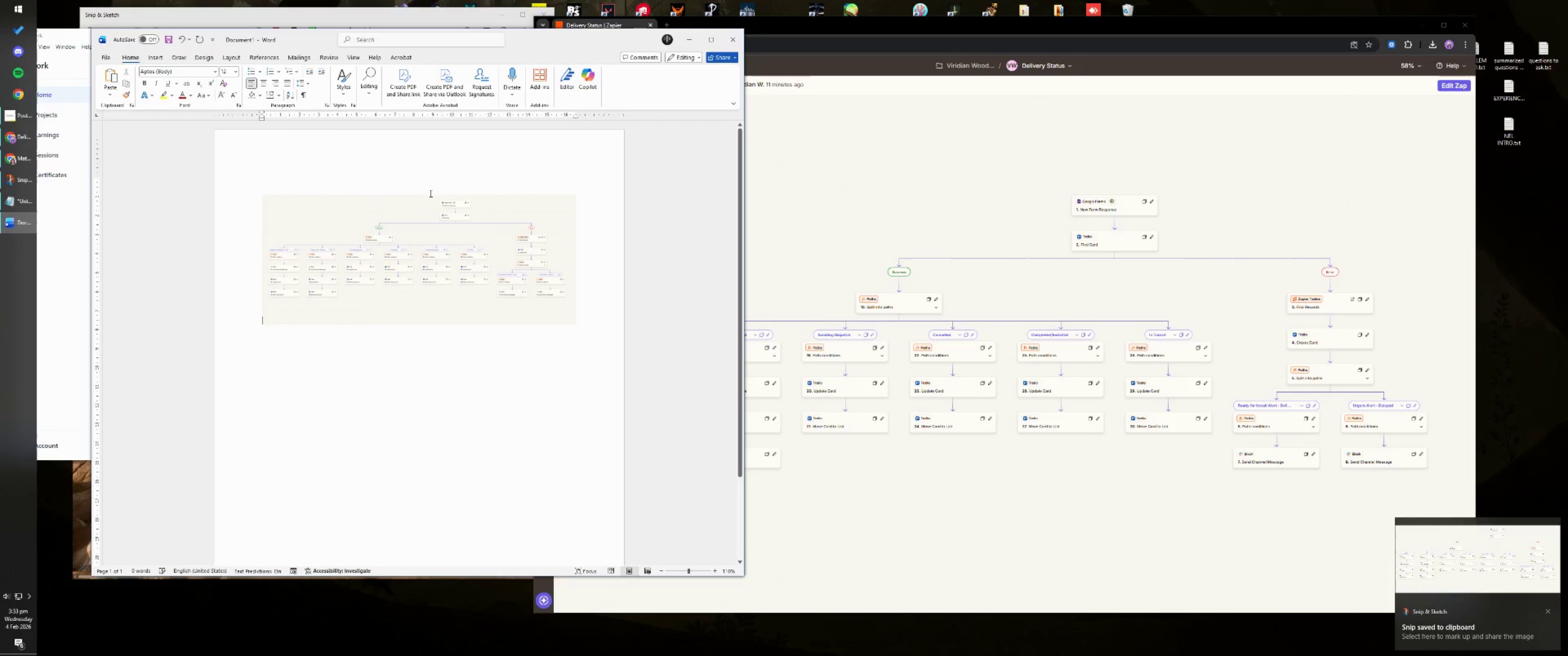 
left_click([430, 183])
 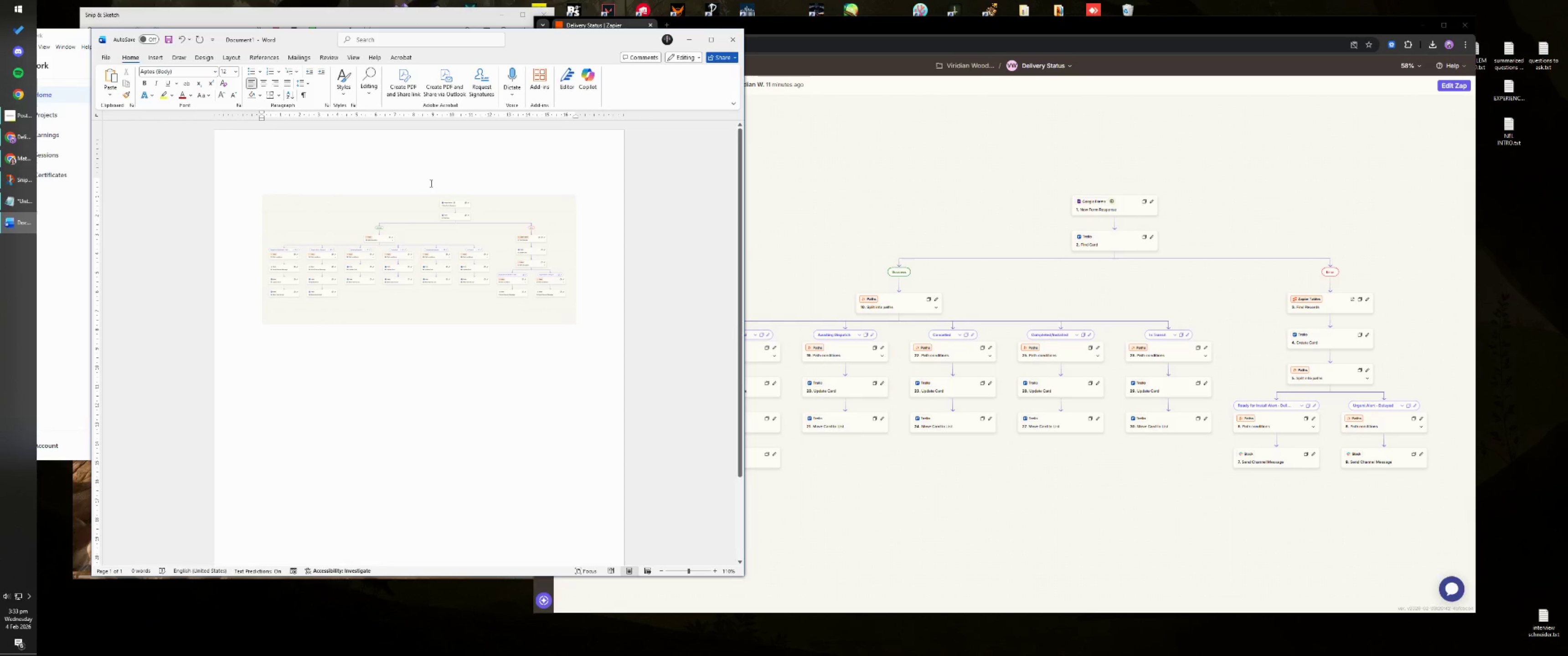 
type(FULL AUTOMATION)
 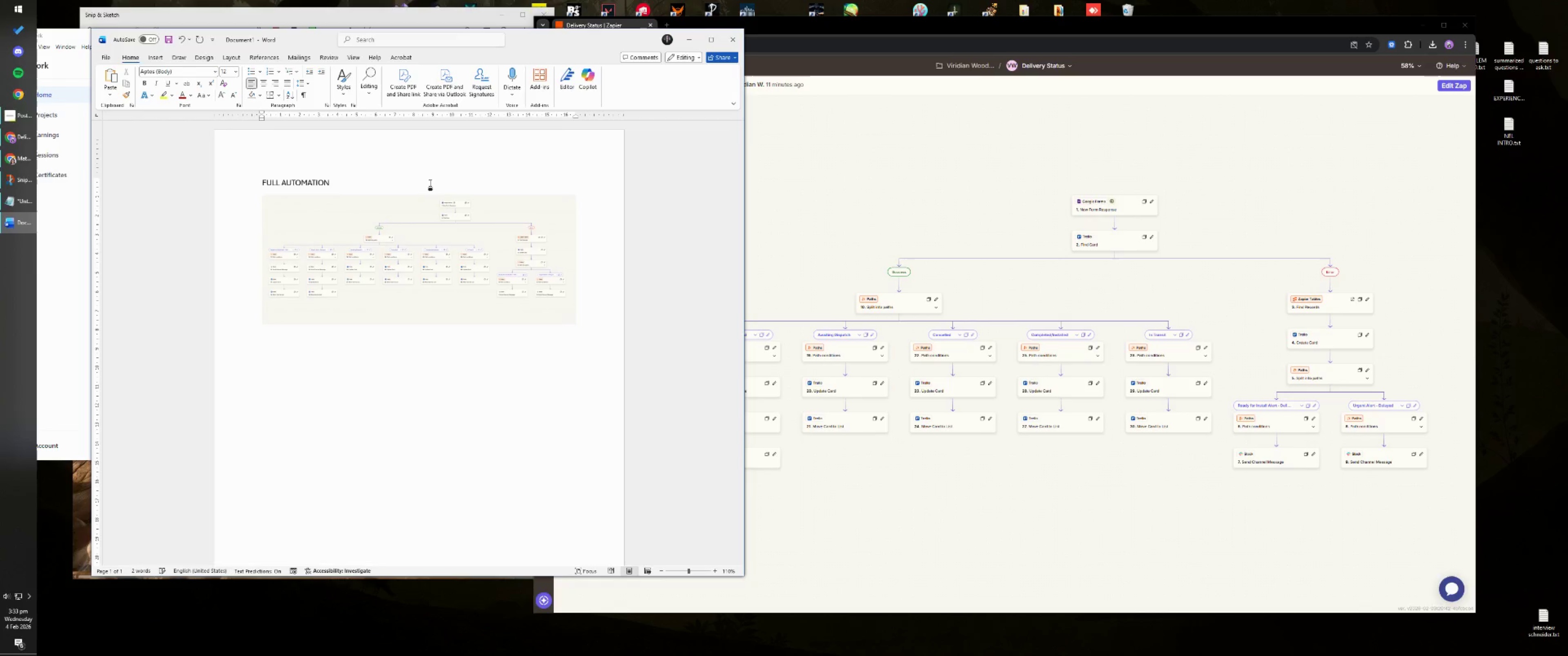 
key(Control+A)
 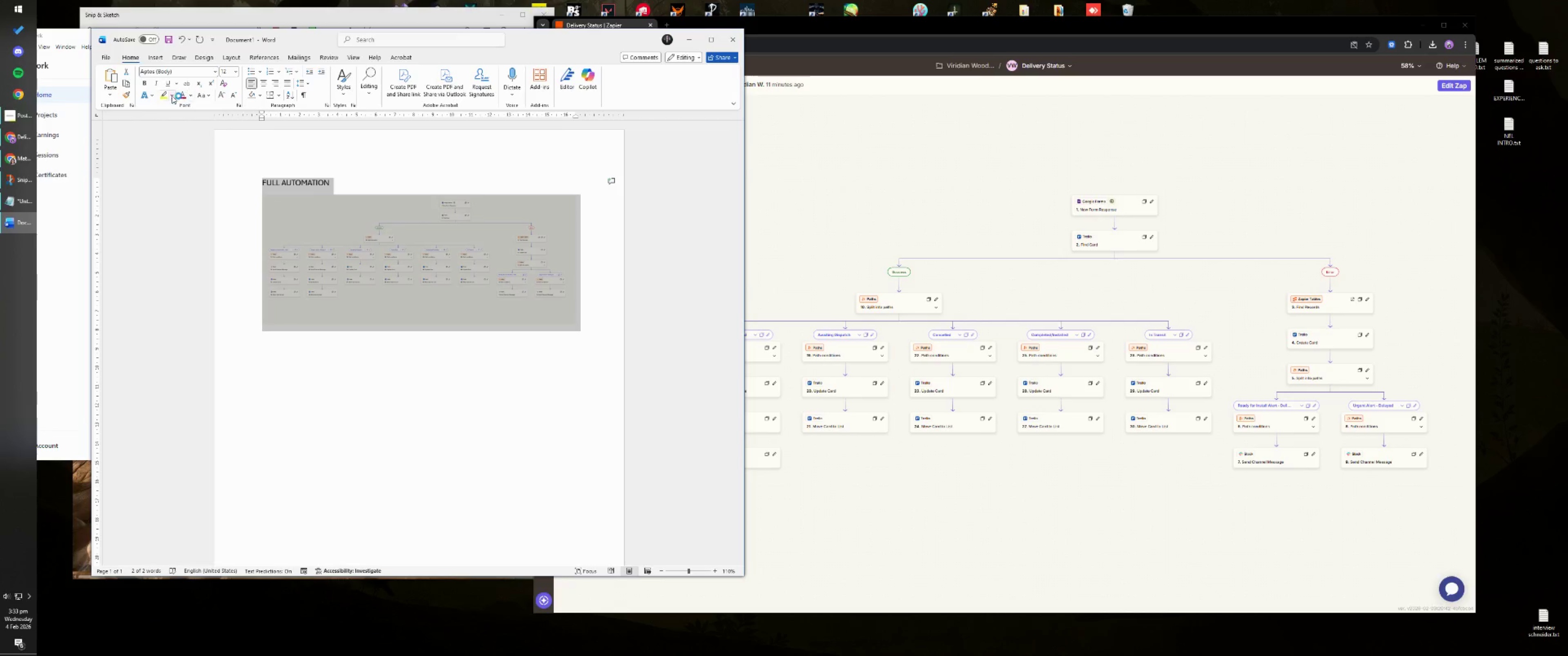 
double_click([509, 358])
 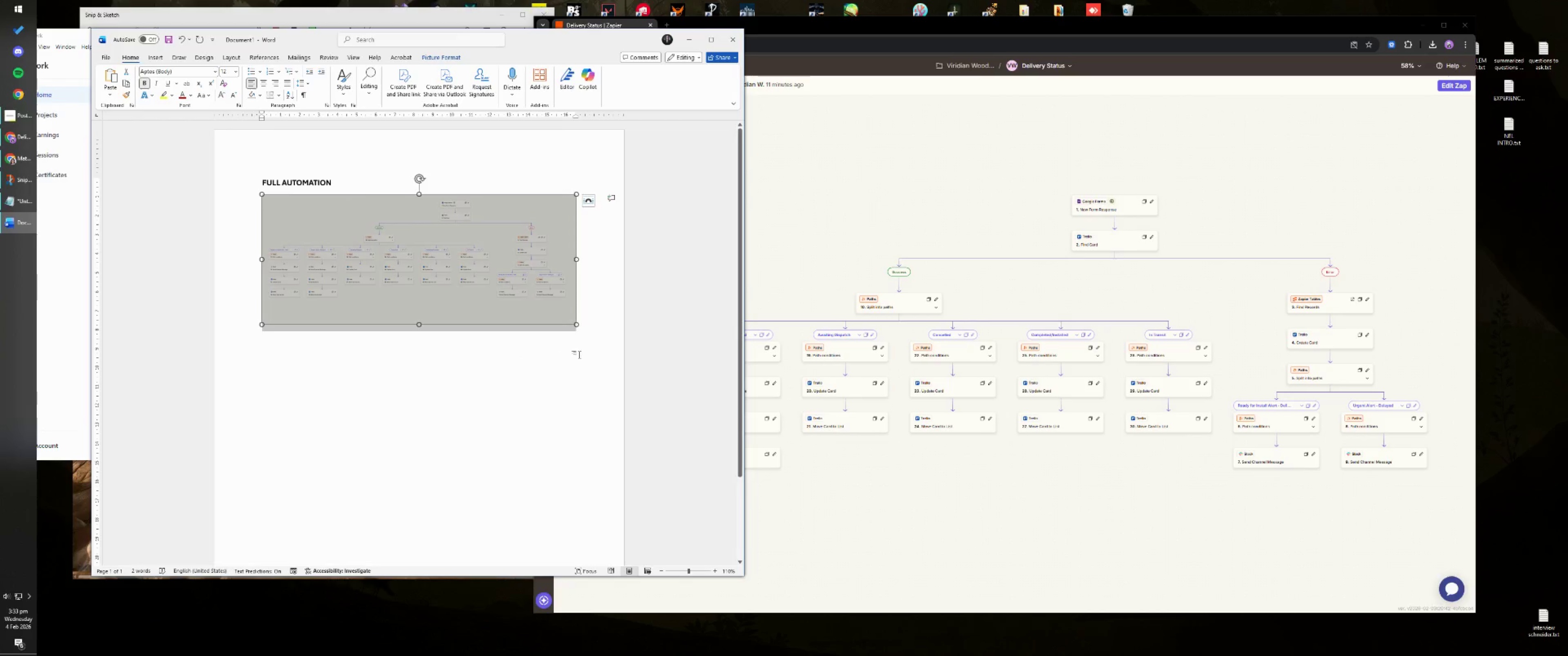 
left_click([607, 327])
 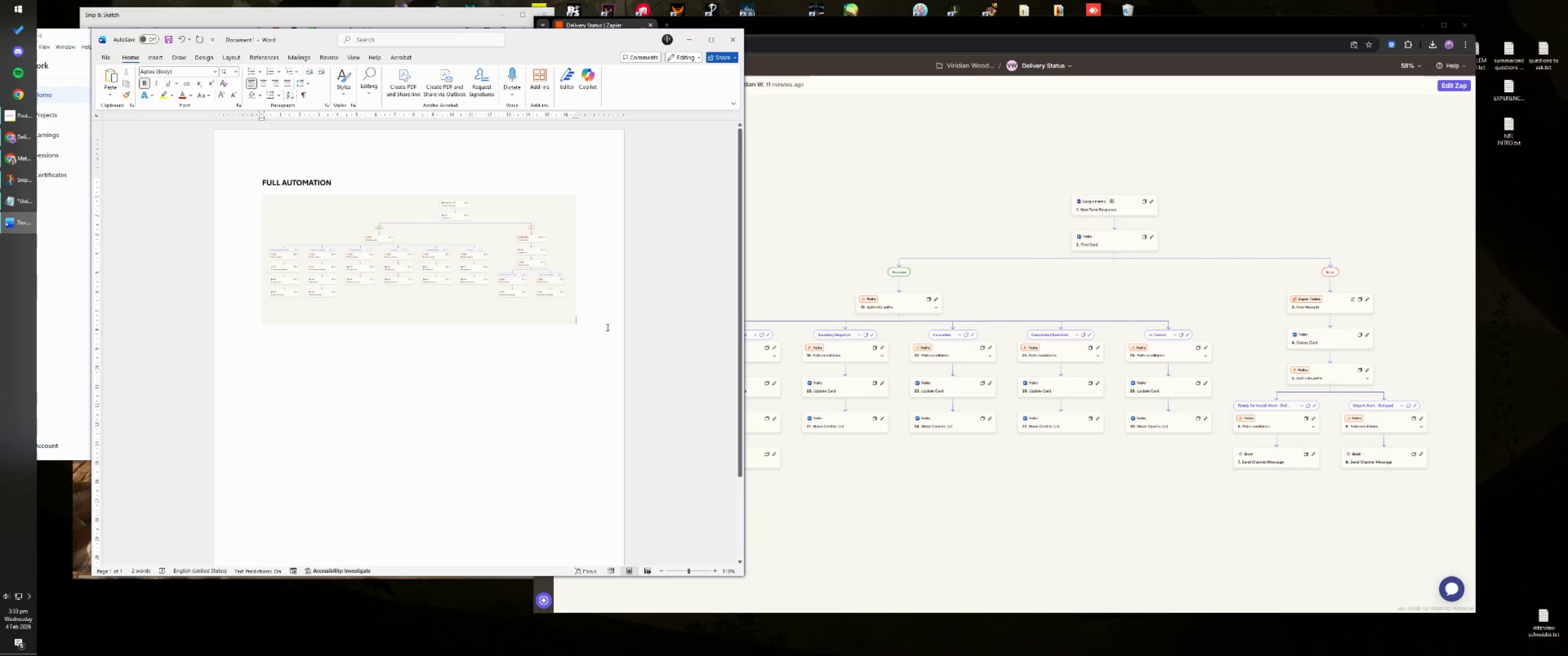 
key(Enter)
 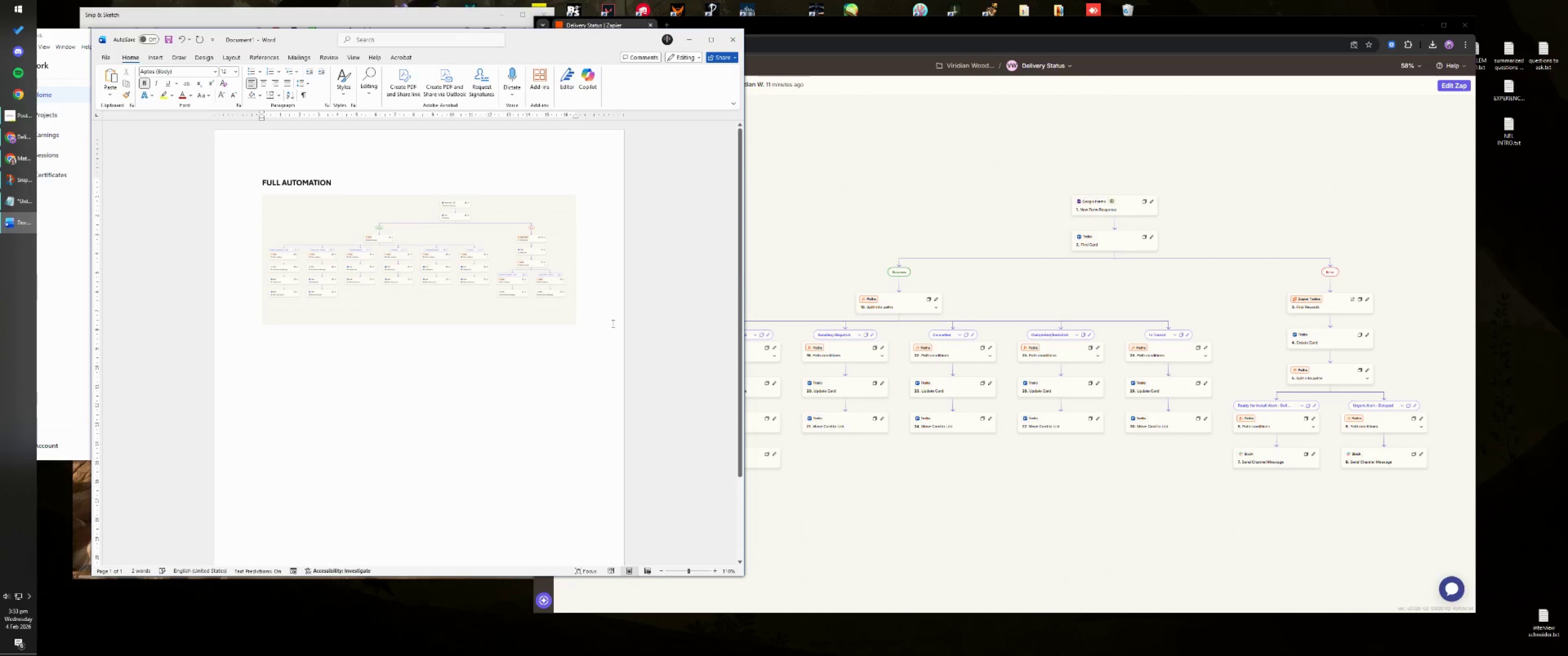 
key(Enter)
 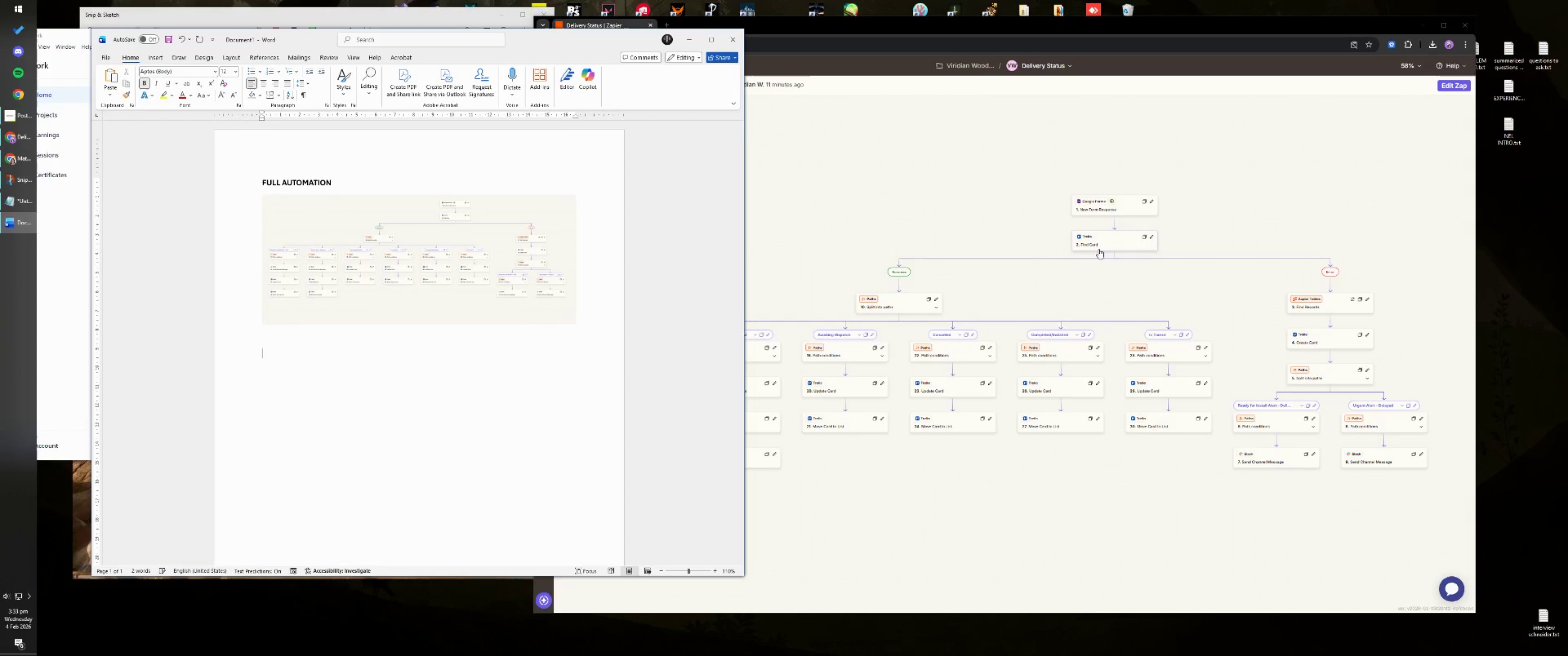 
left_click([1103, 241])
 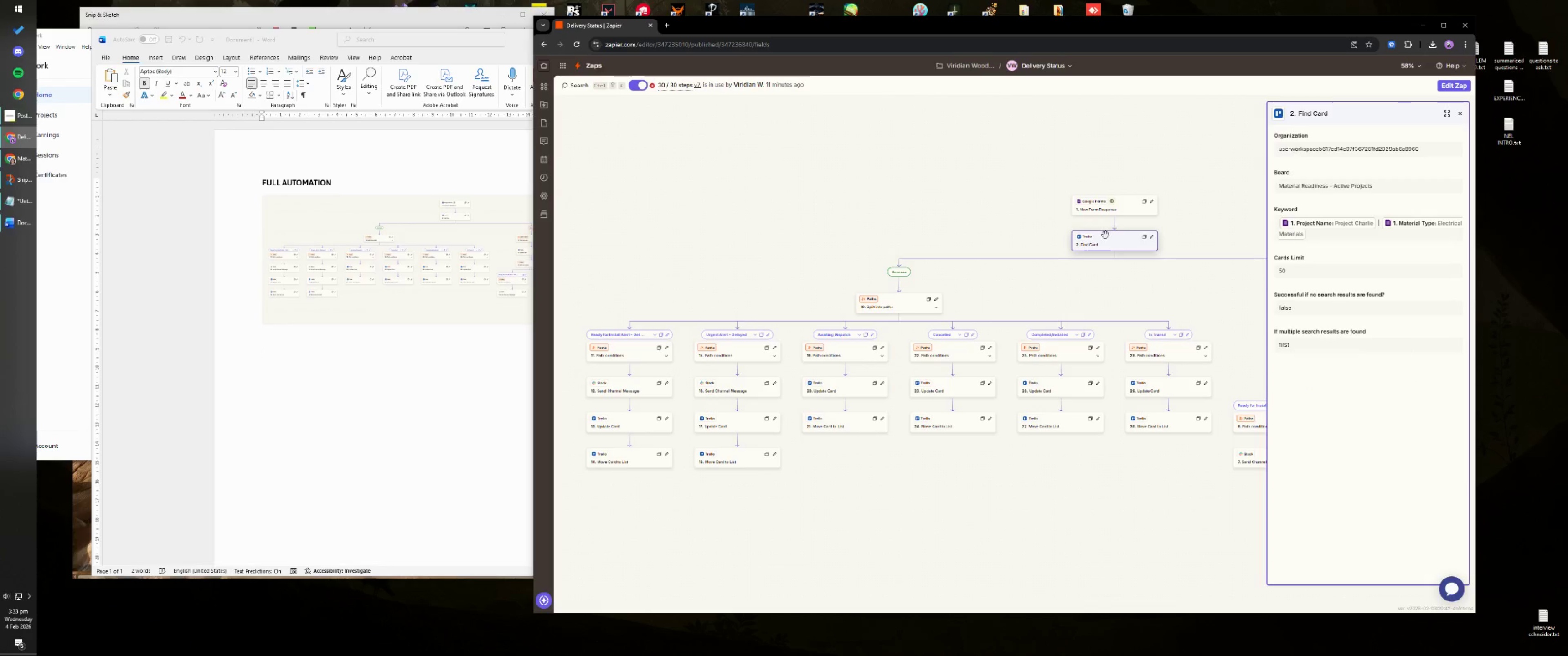 
left_click([1125, 210])
 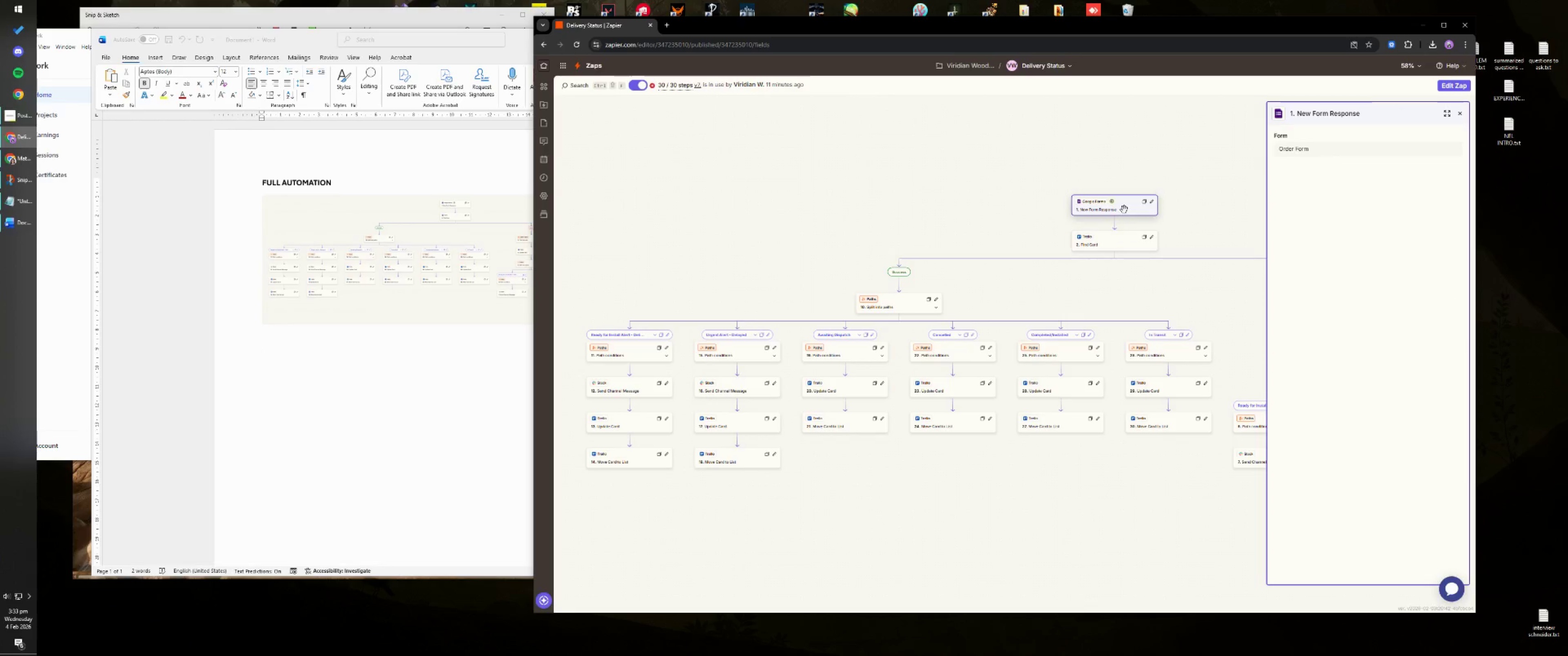 
left_click_drag(start_coordinate=[1169, 302], to_coordinate=[1173, 271])
 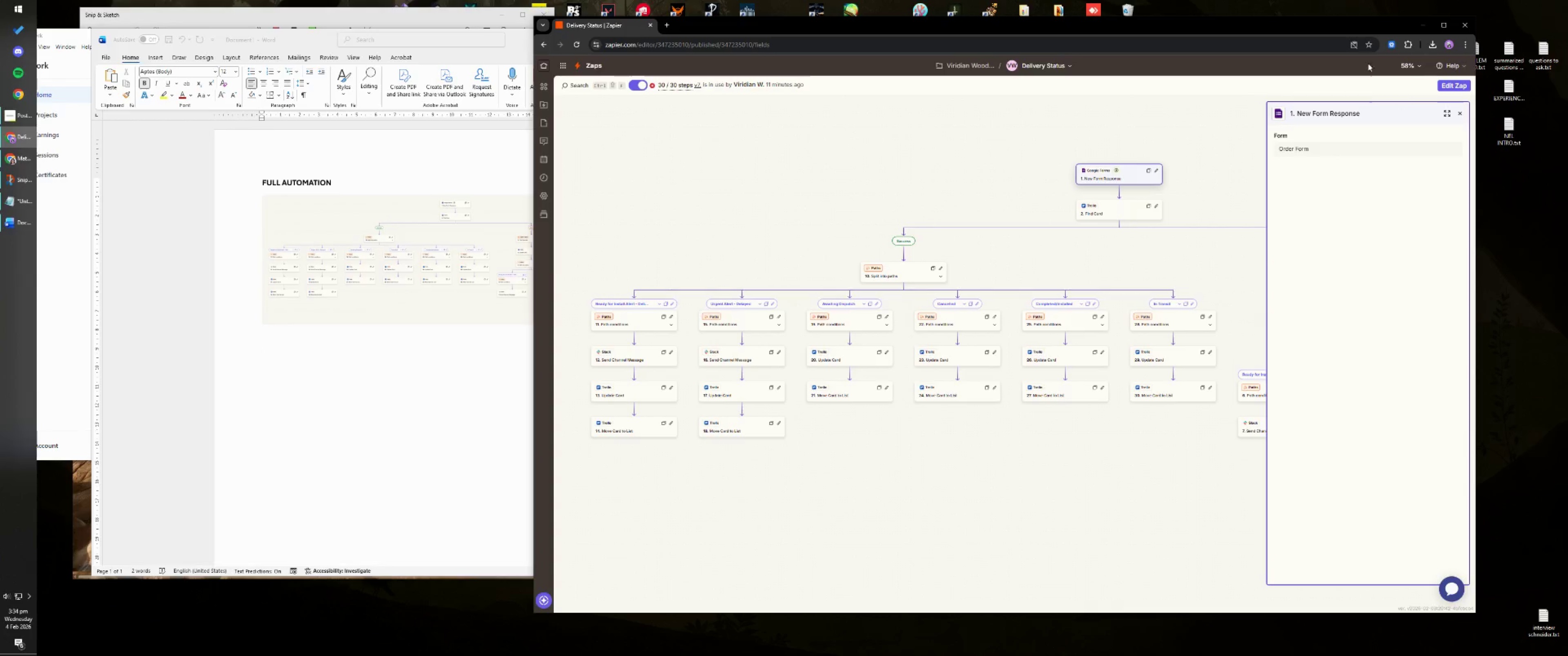 
left_click([1408, 66])
 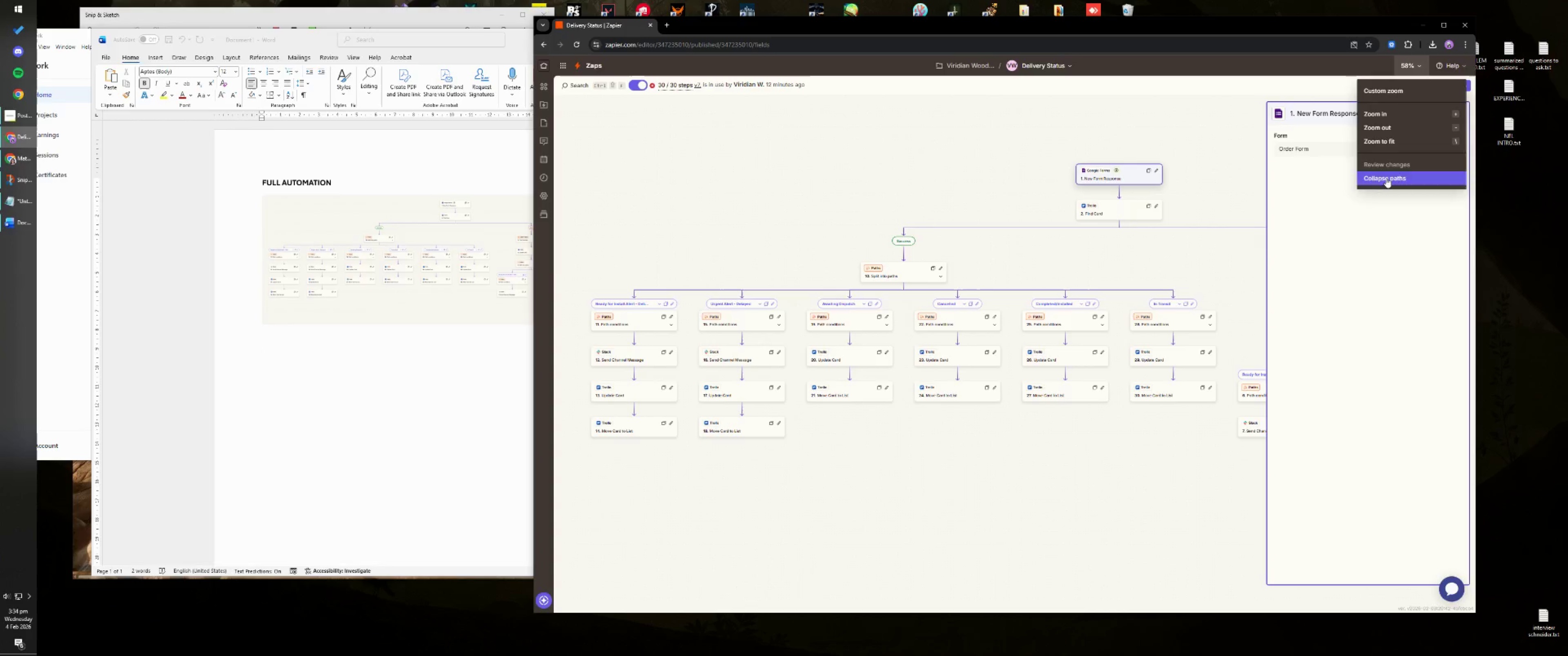 
left_click([939, 156])
 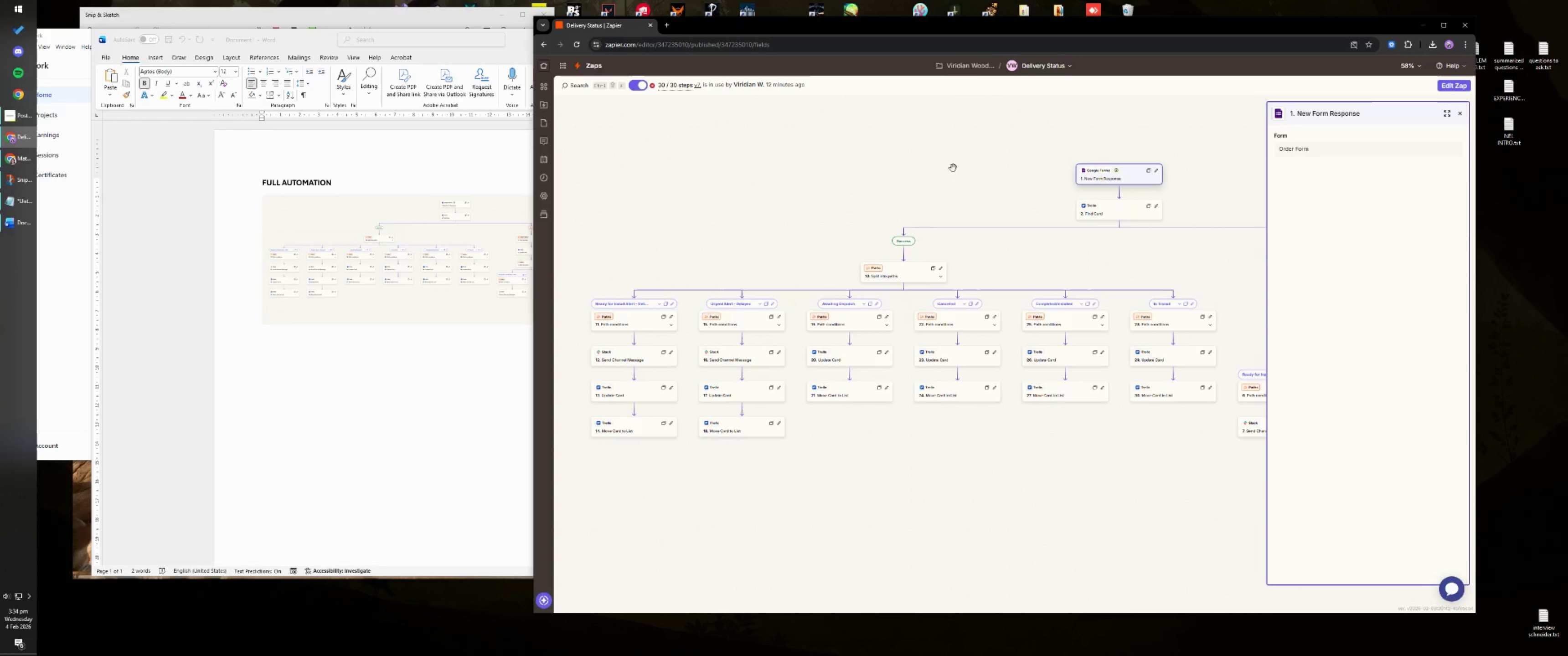 
hold_key(key=ControlLeft, duration=0.76)
 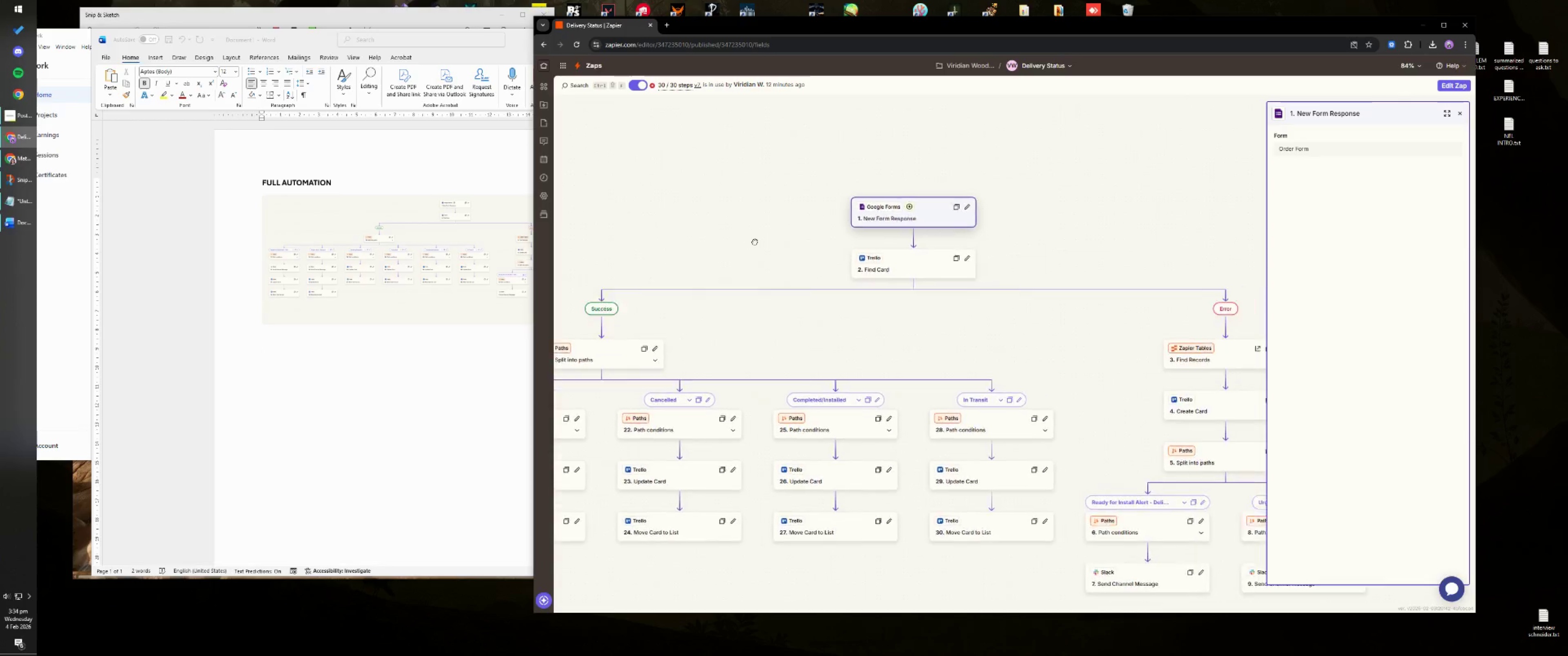 
left_click_drag(start_coordinate=[1004, 191], to_coordinate=[1029, 181])
 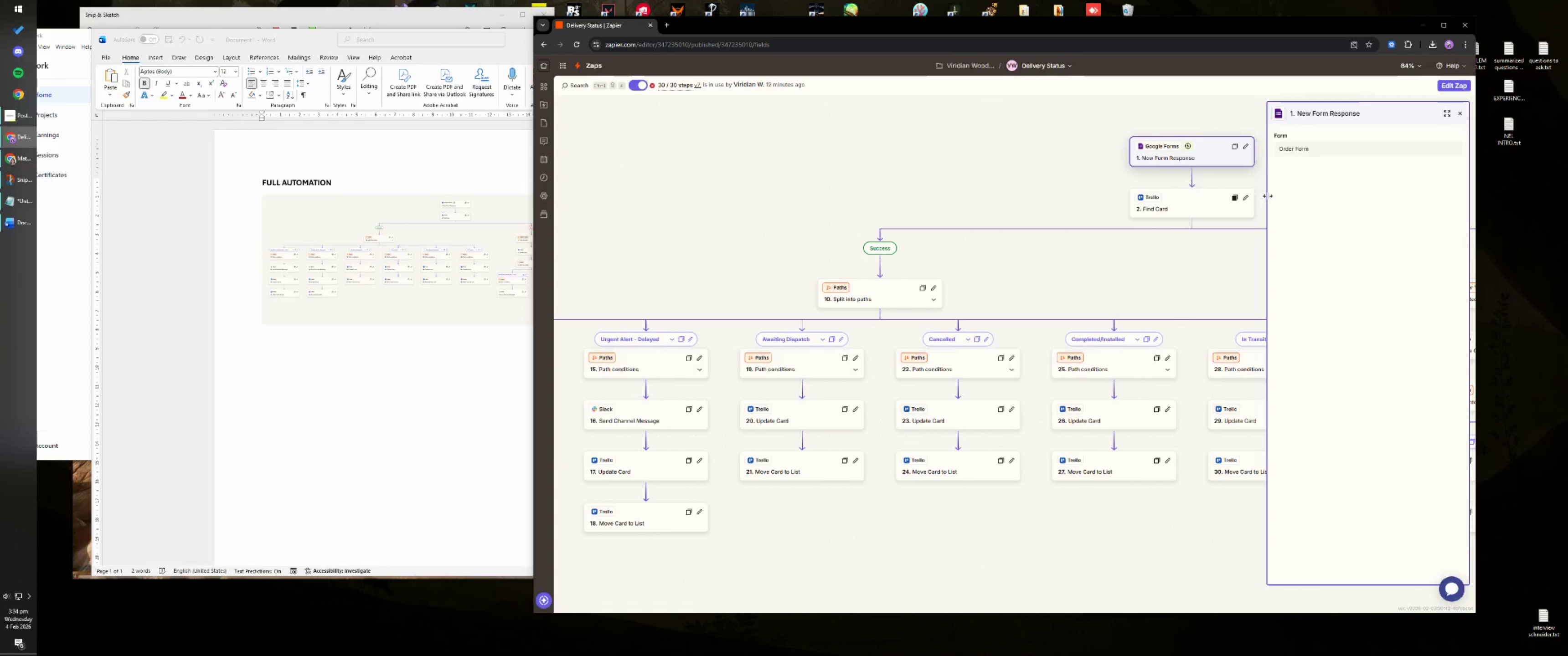 
scroll: coordinate [1012, 202], scroll_direction: up, amount: 2.0
 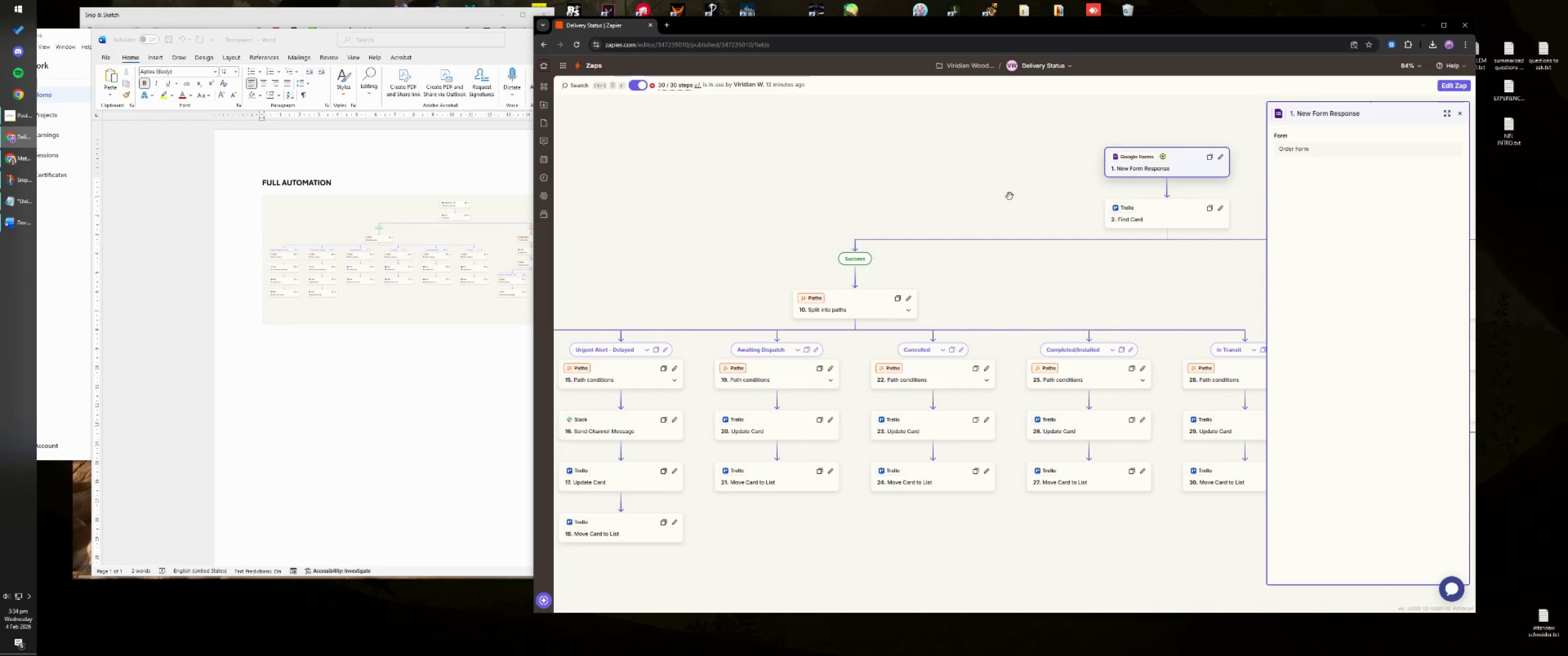 
left_click_drag(start_coordinate=[1267, 195], to_coordinate=[1131, 190])
 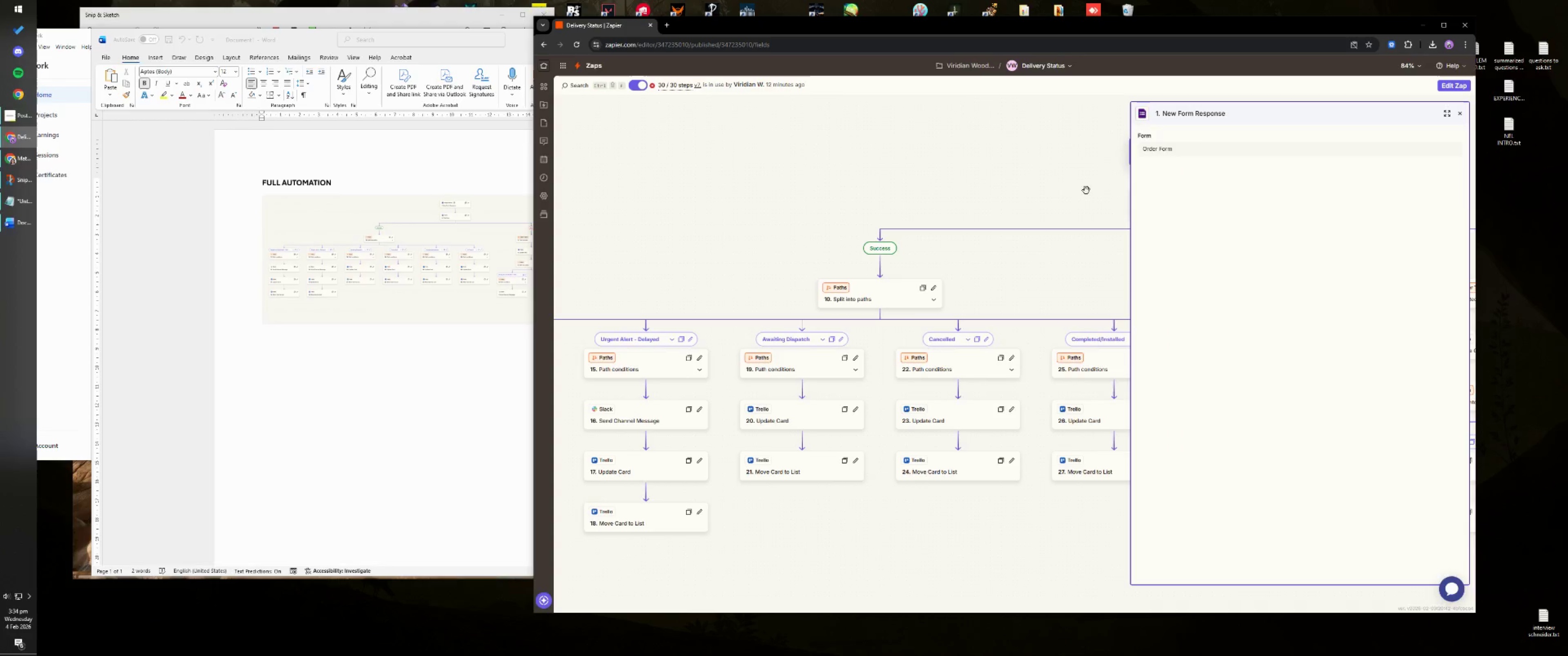 
left_click_drag(start_coordinate=[1046, 188], to_coordinate=[897, 160])
 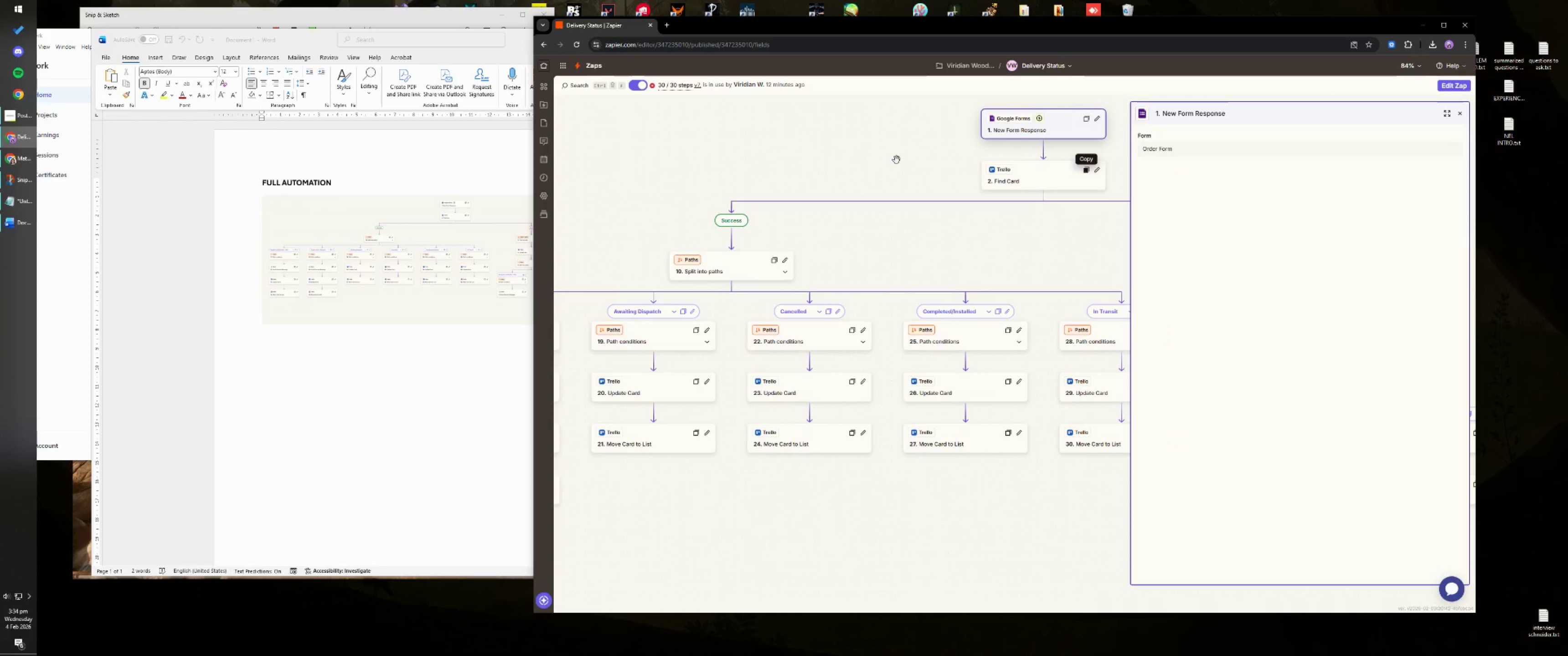 
wait(10.17)
 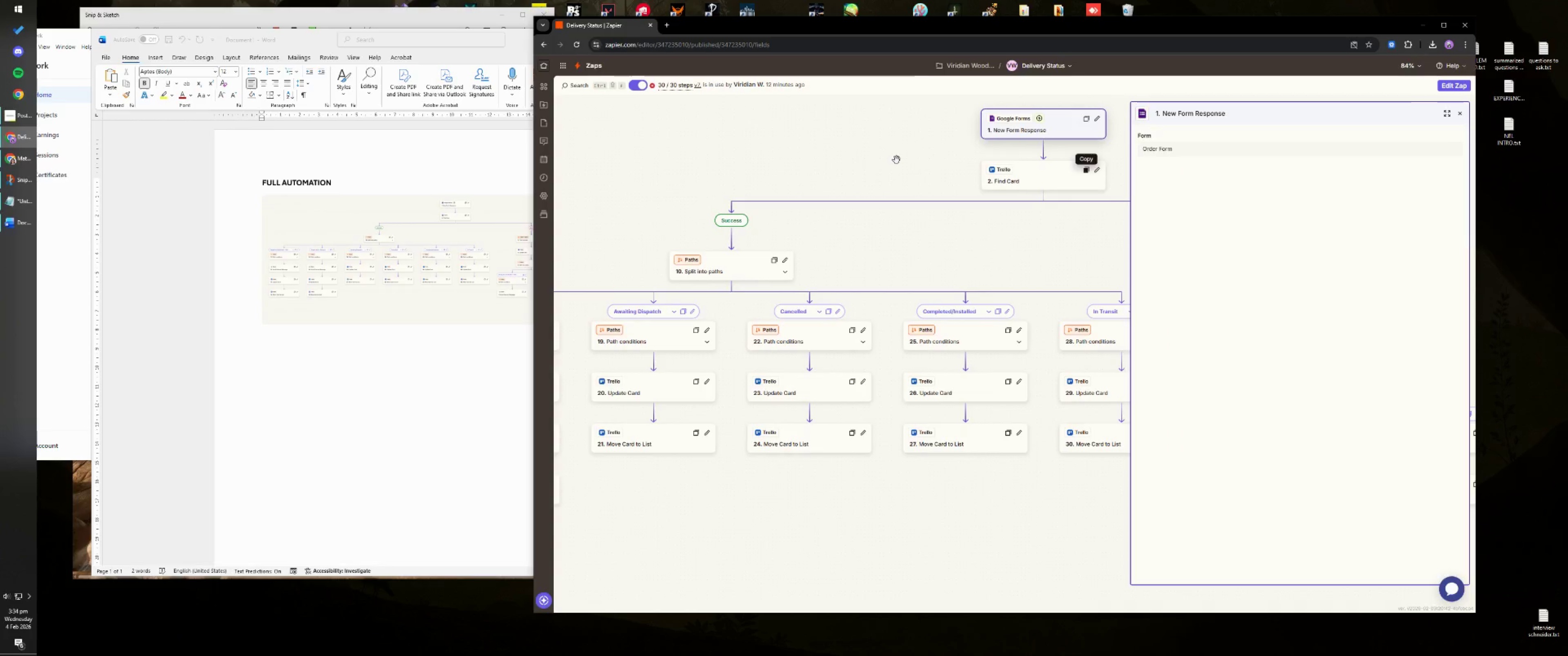 
key(Meta+Shift+ShiftLeft)
 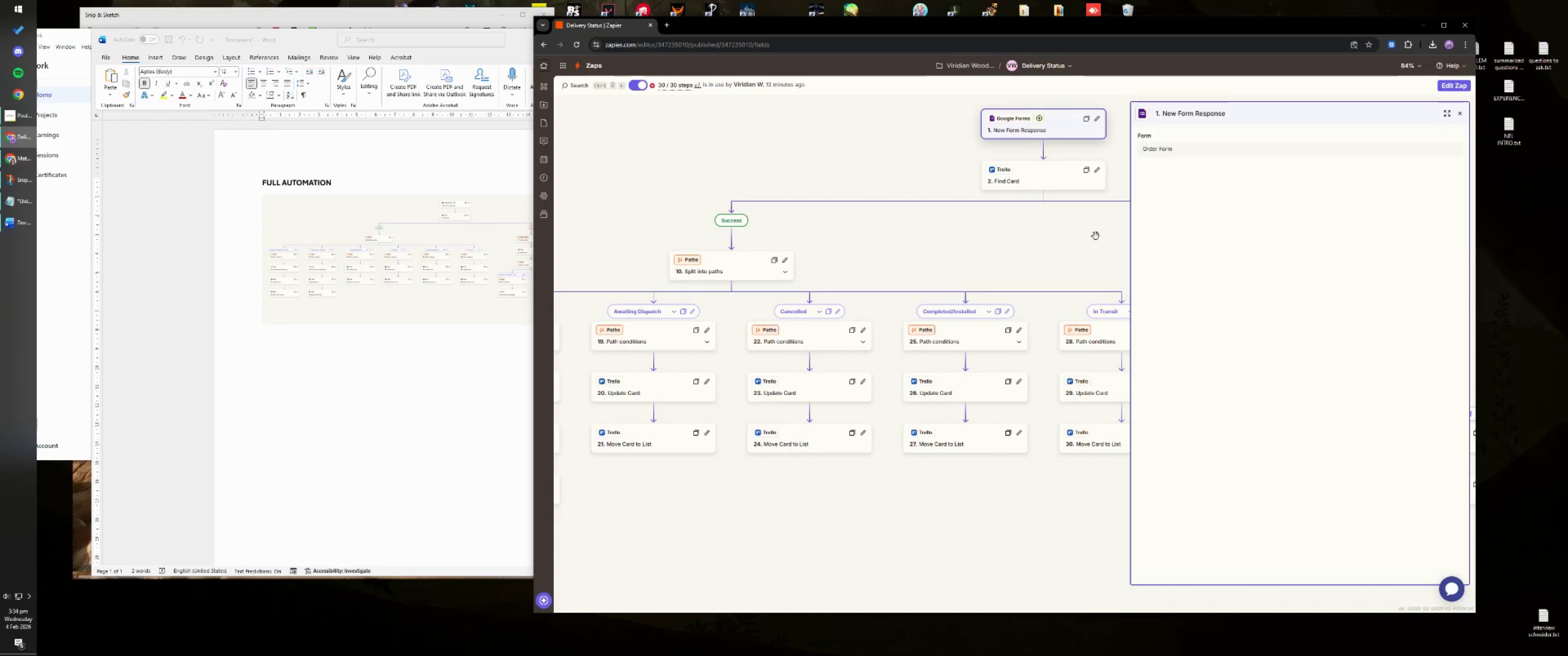 
key(Meta+Shift+S)
 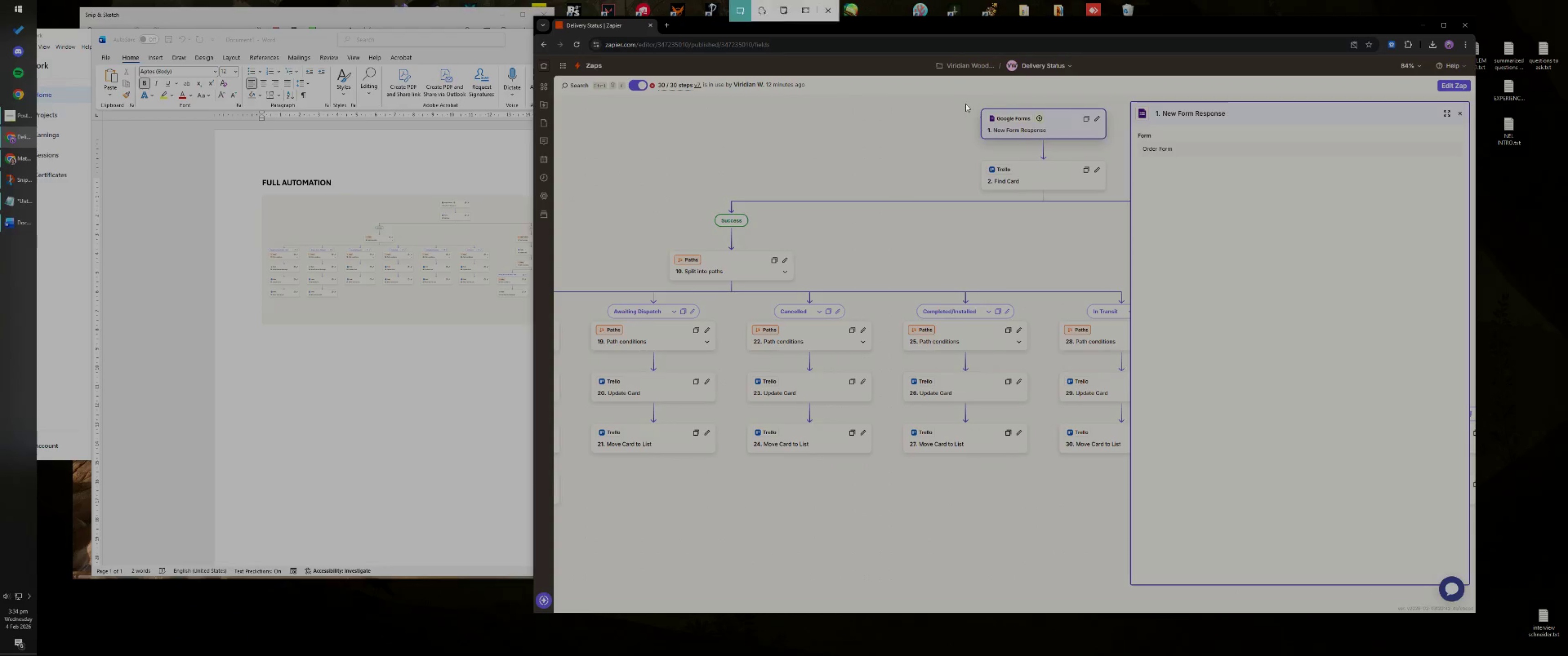 
left_click_drag(start_coordinate=[954, 79], to_coordinate=[1460, 236])
 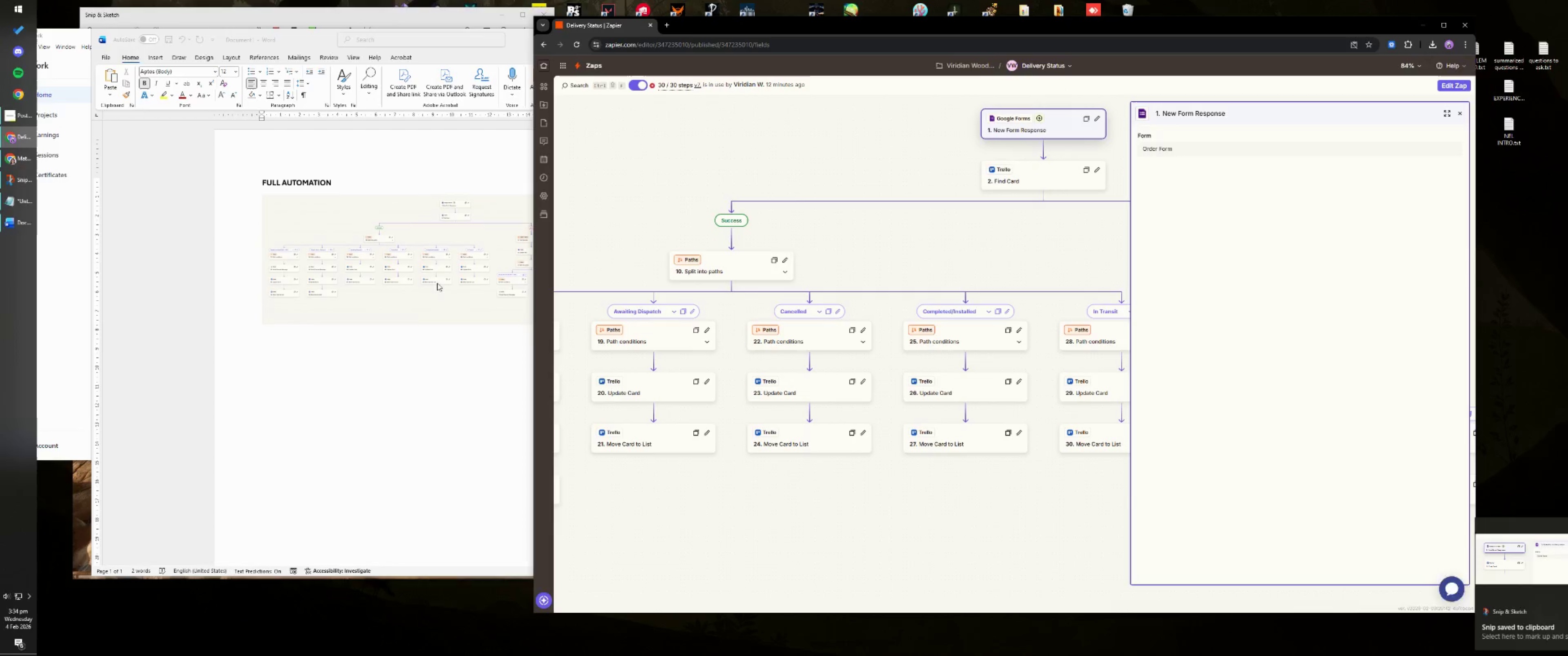 
left_click([383, 374])
 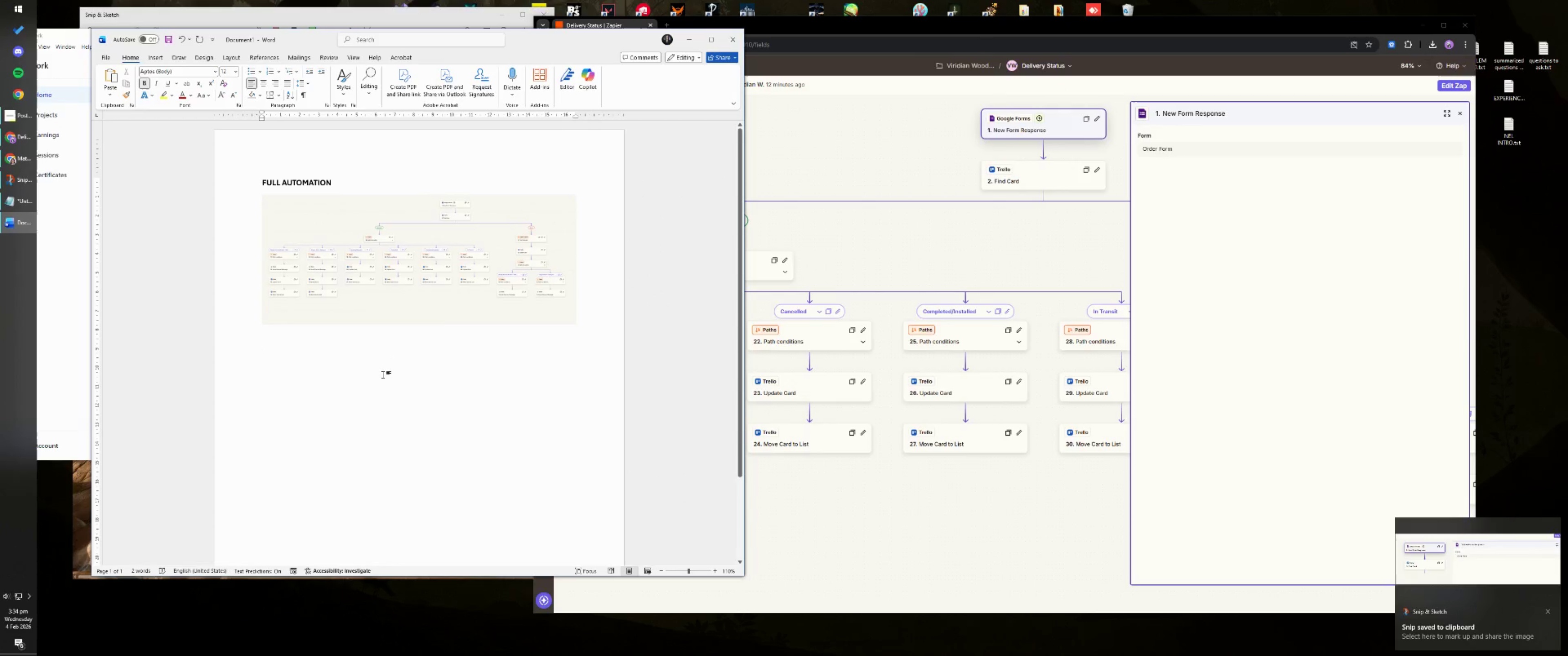 
key(Control+ControlLeft)
 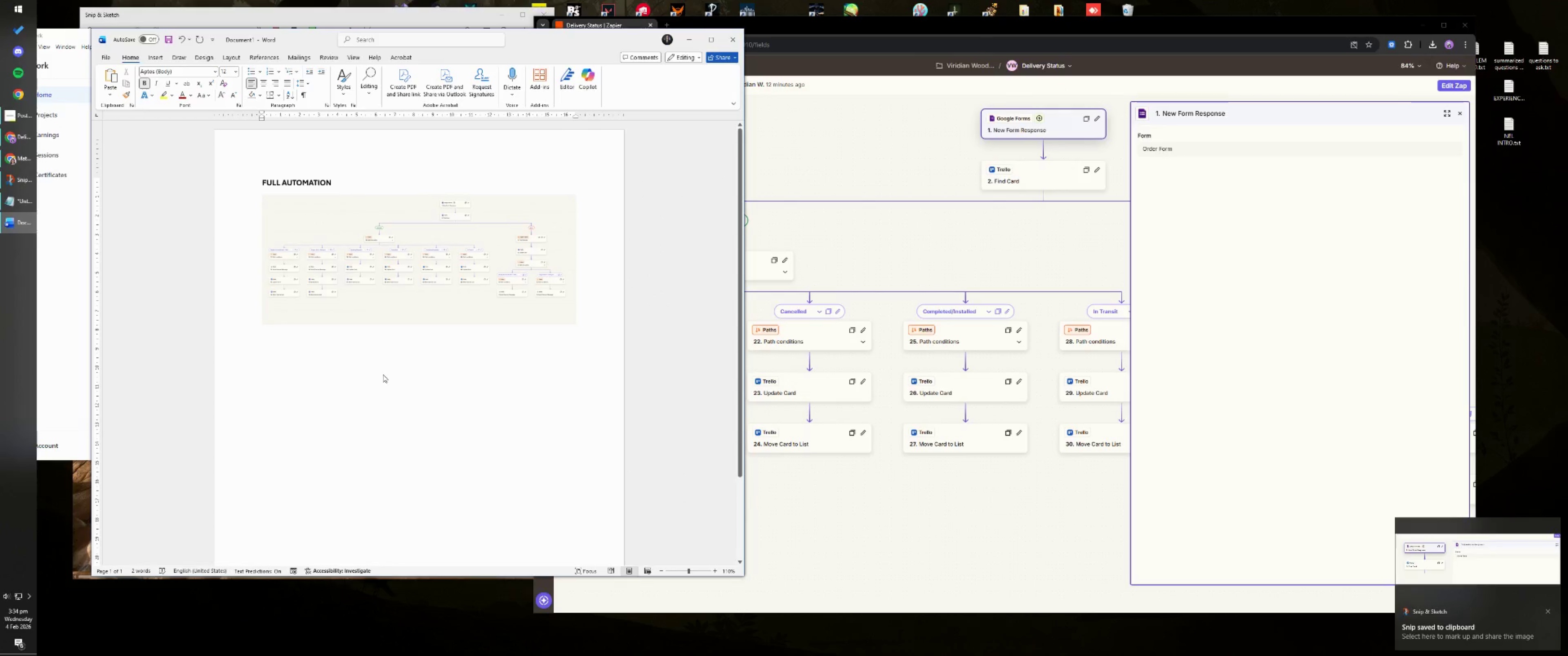 
key(Control+V)
 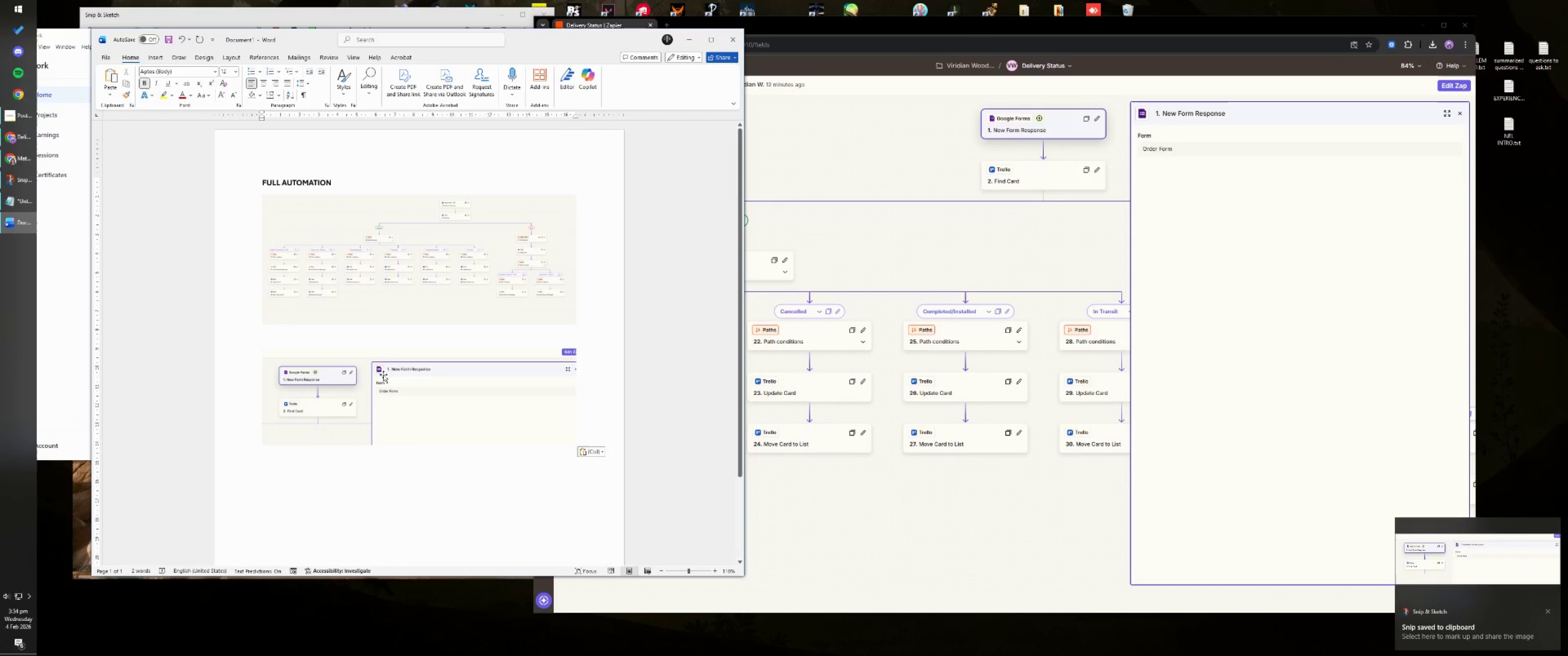 
key(Enter)
 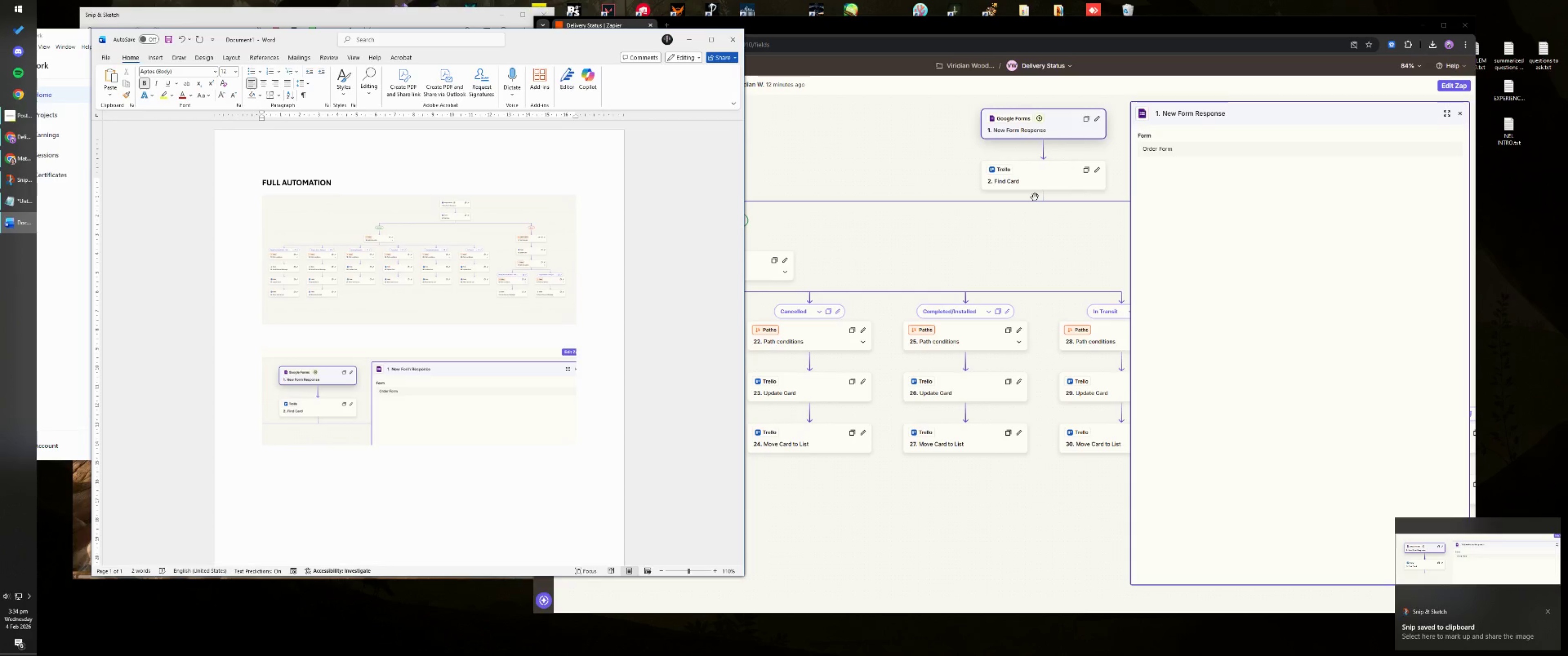 
hold_key(key=Enter, duration=1.53)
 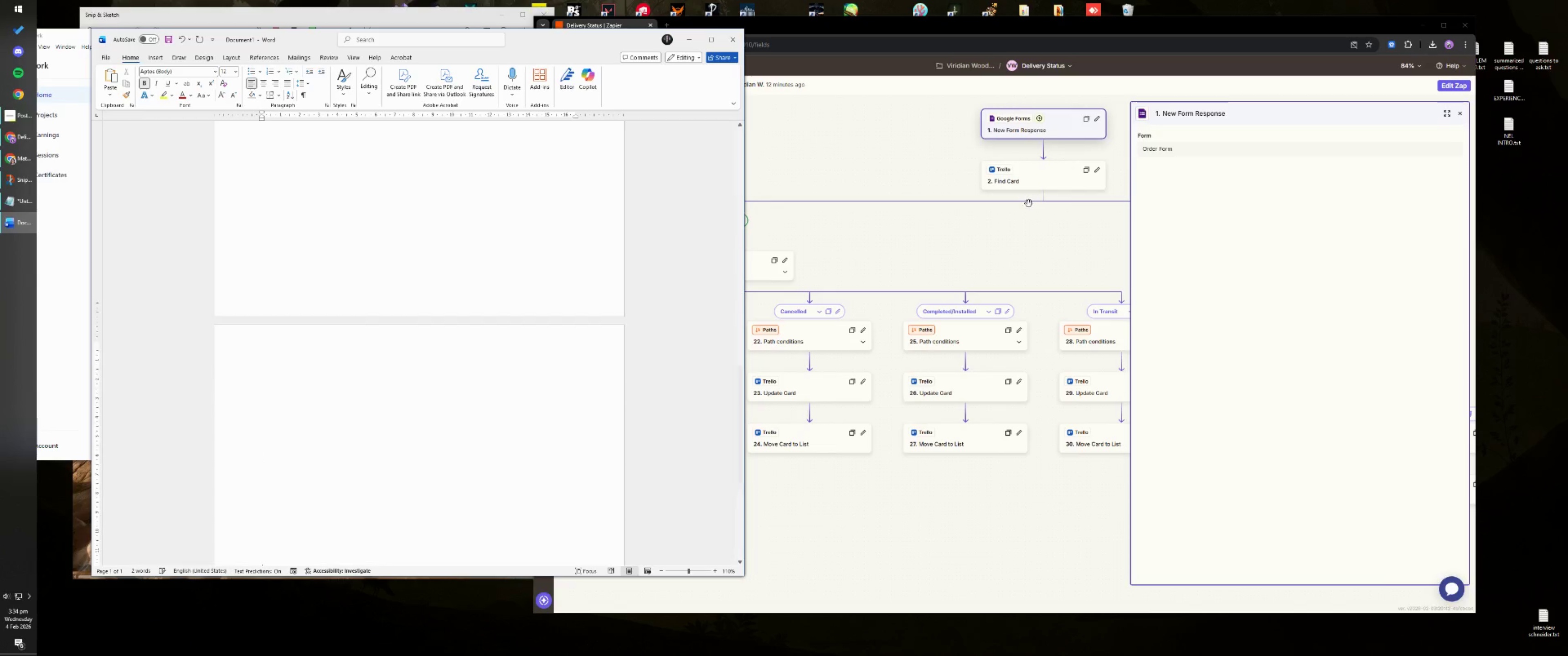 
hold_key(key=Enter, duration=1.53)
 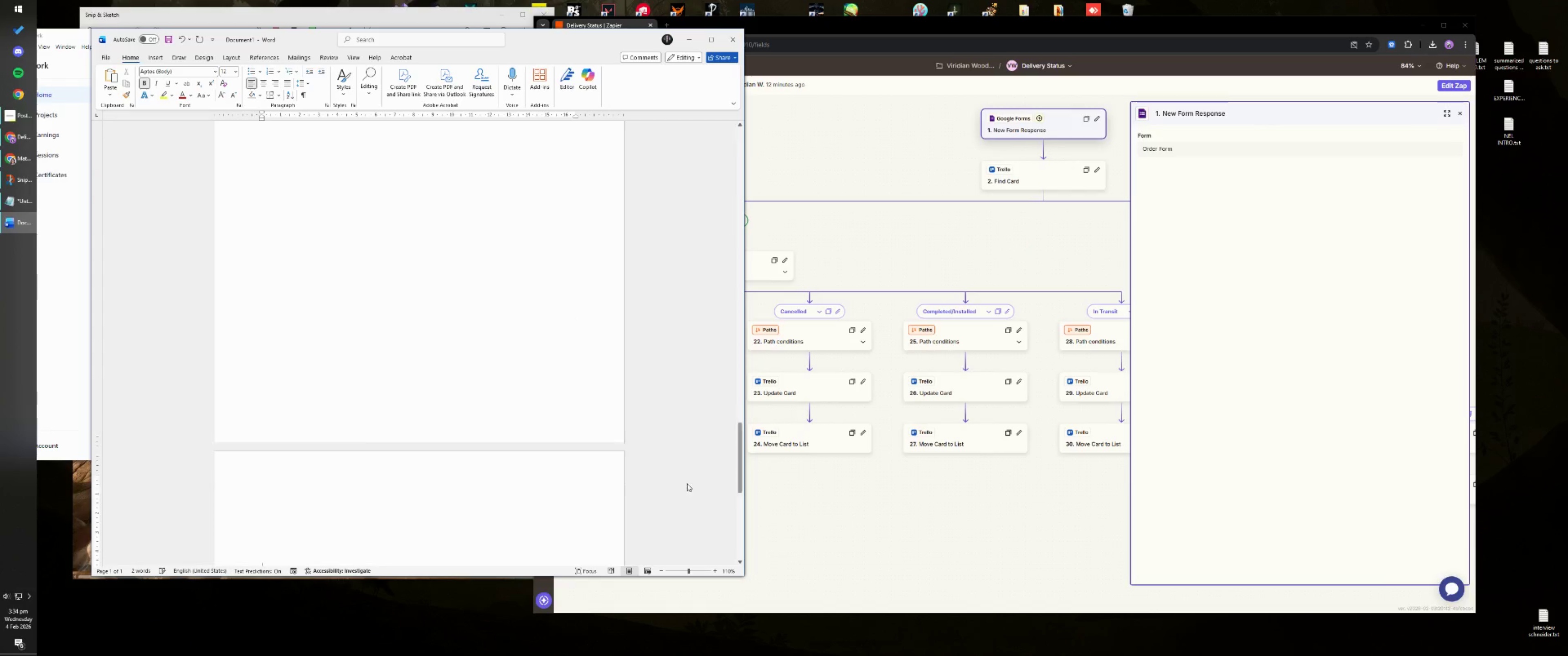 
hold_key(key=Enter, duration=0.56)
 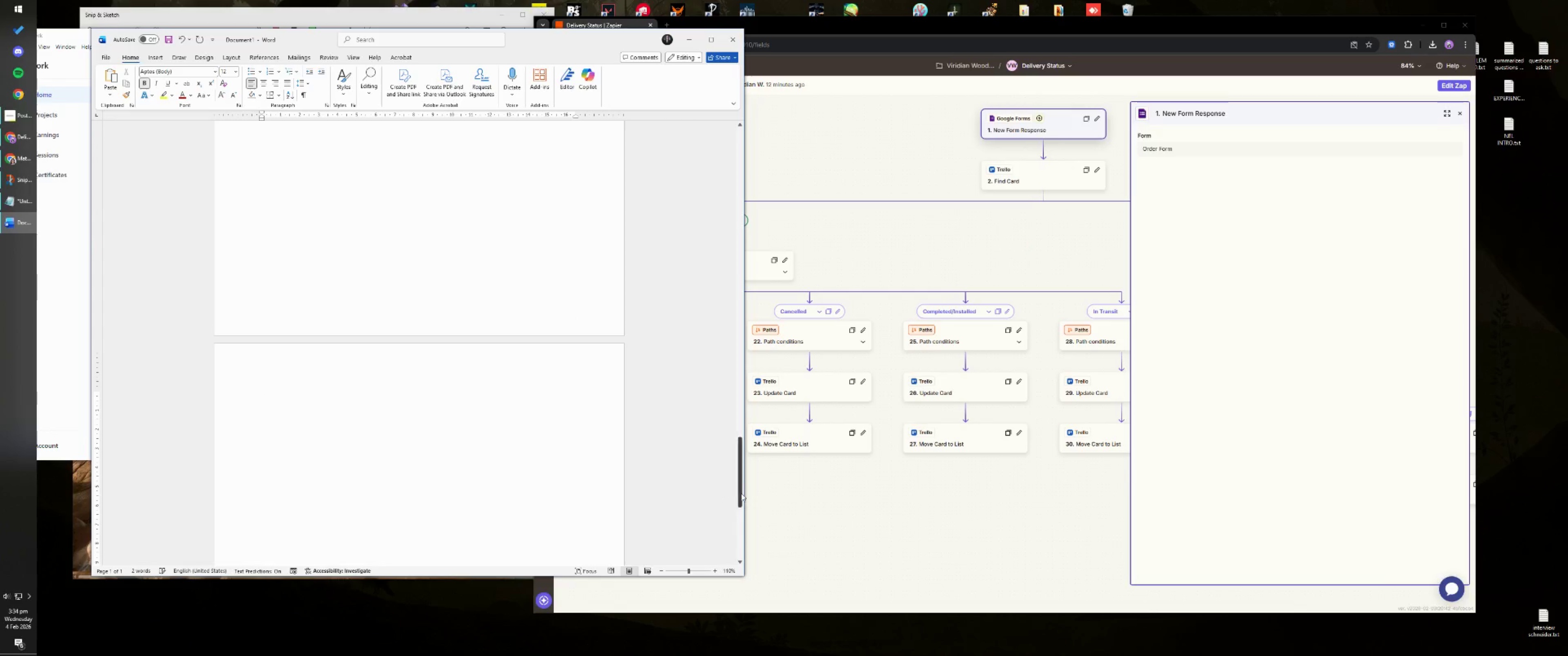 
left_click_drag(start_coordinate=[741, 494], to_coordinate=[748, 178])